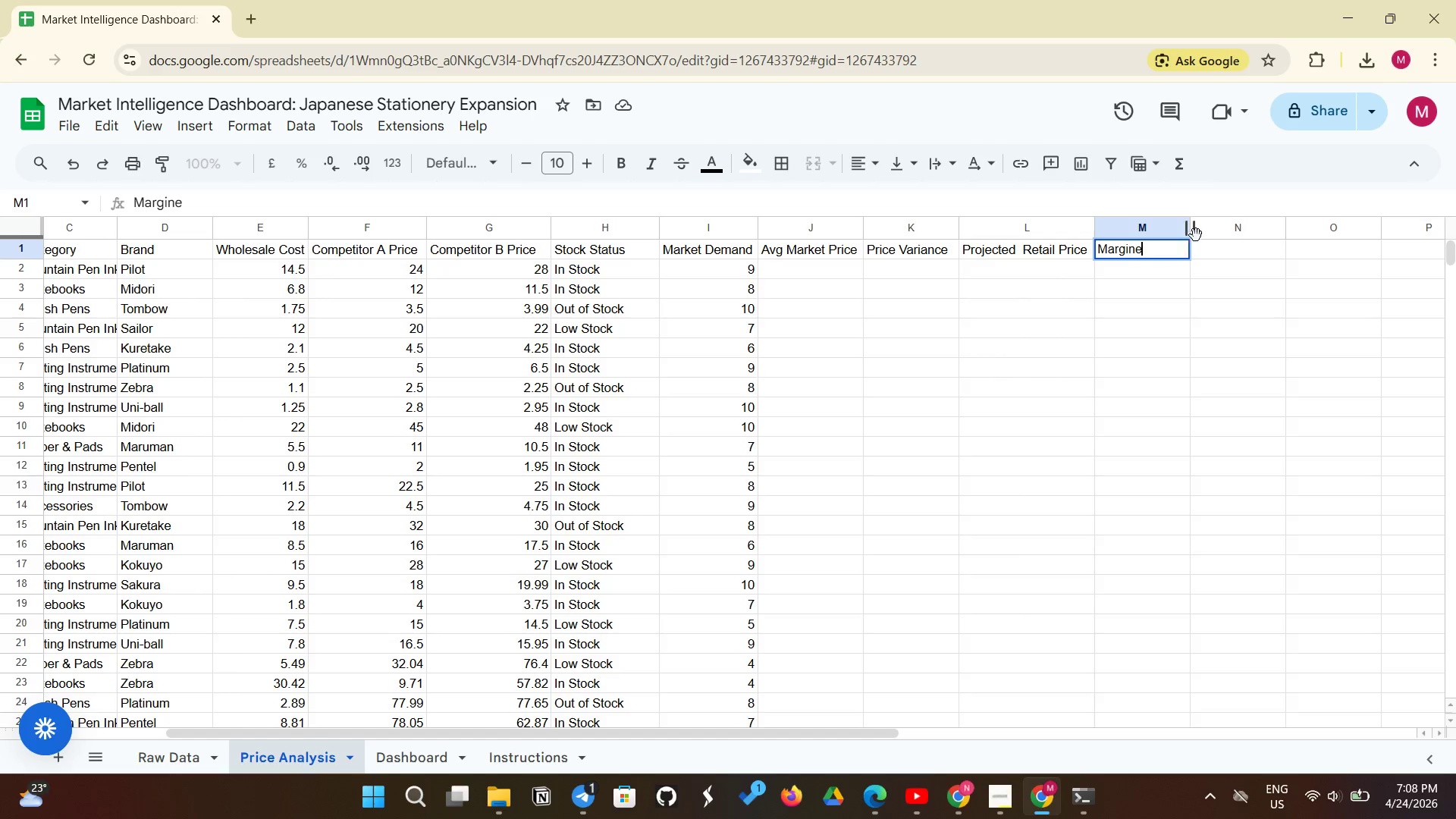 
left_click([1214, 249])
 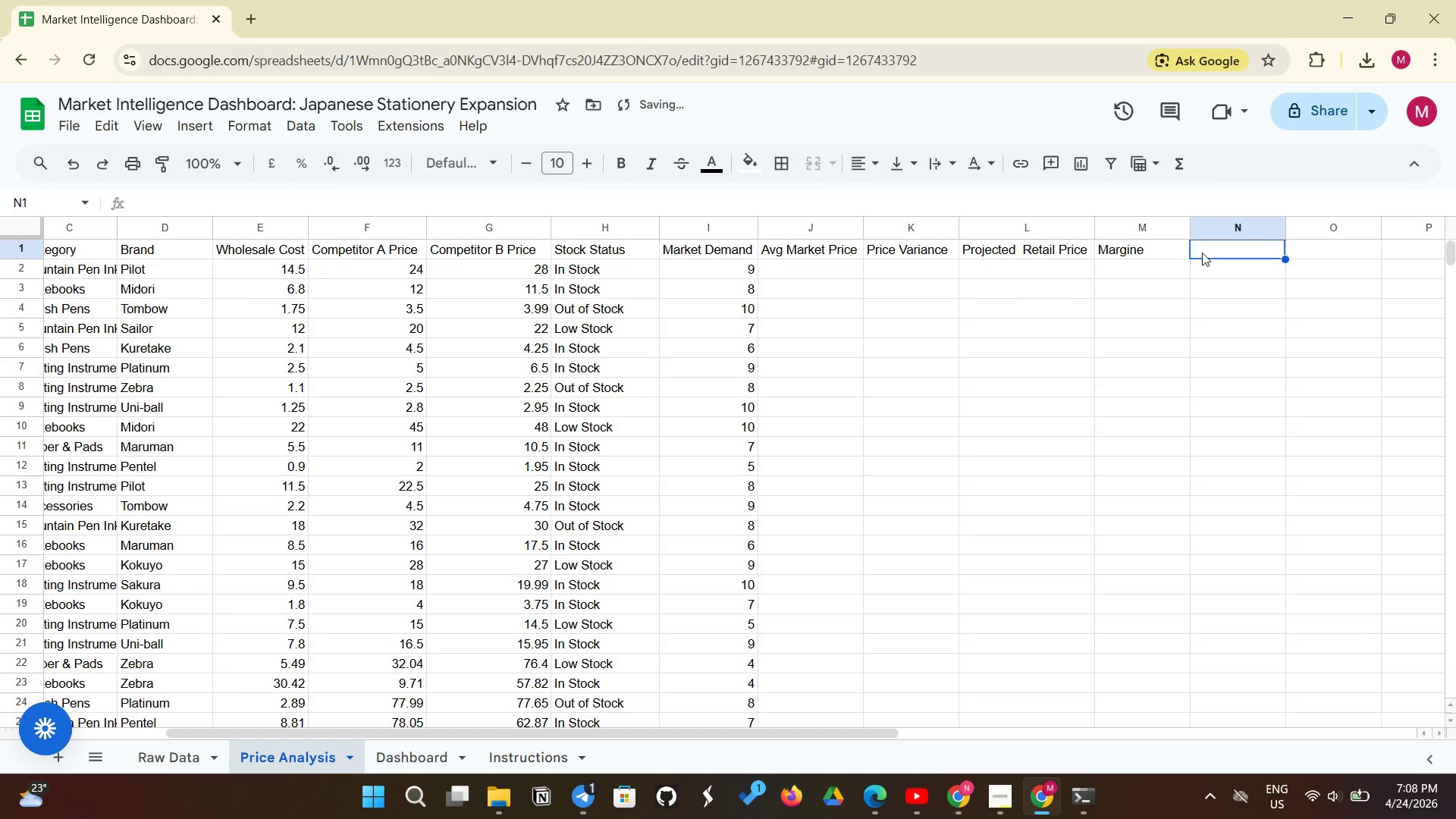 
left_click([1162, 249])
 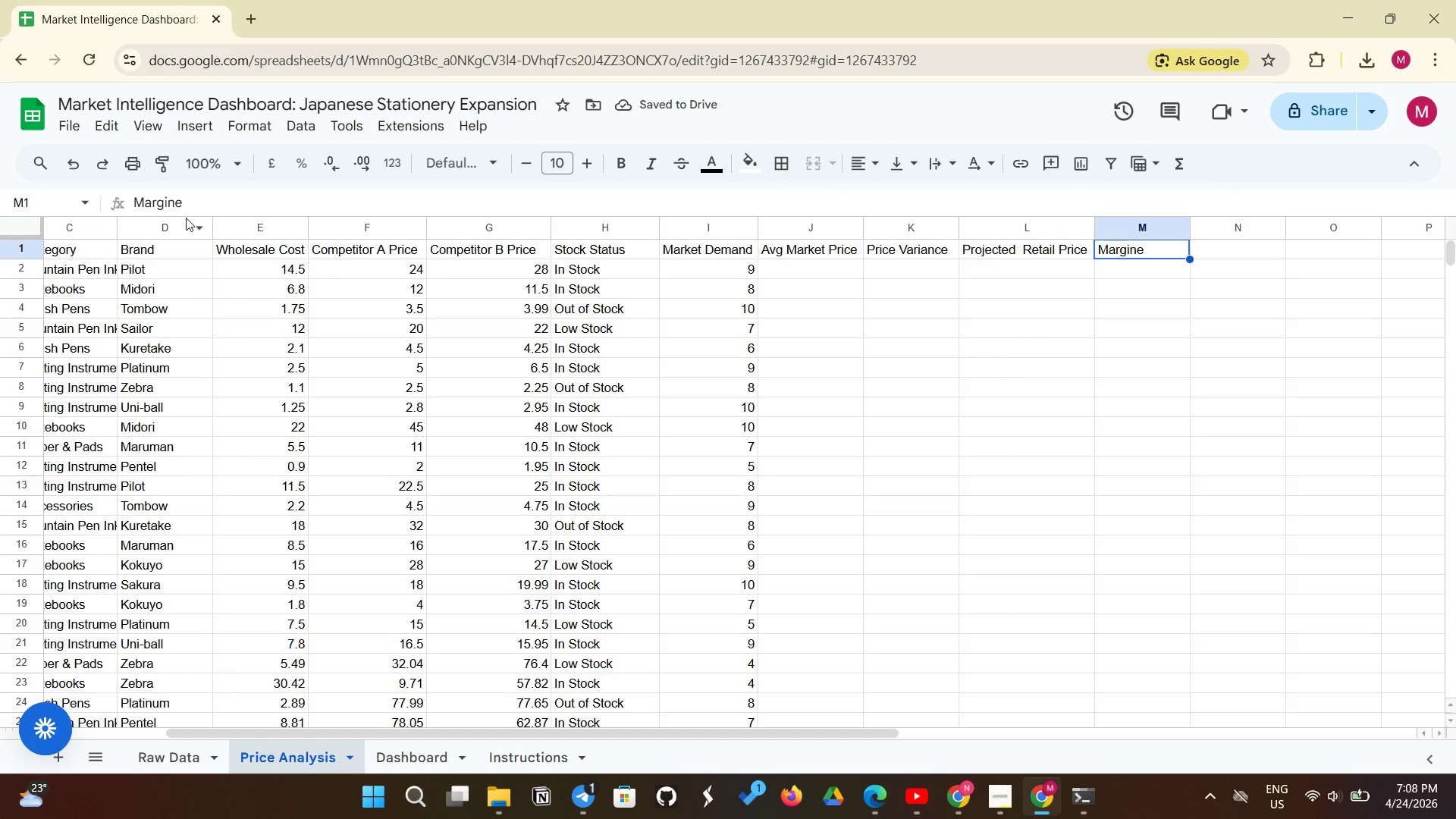 
left_click([196, 197])
 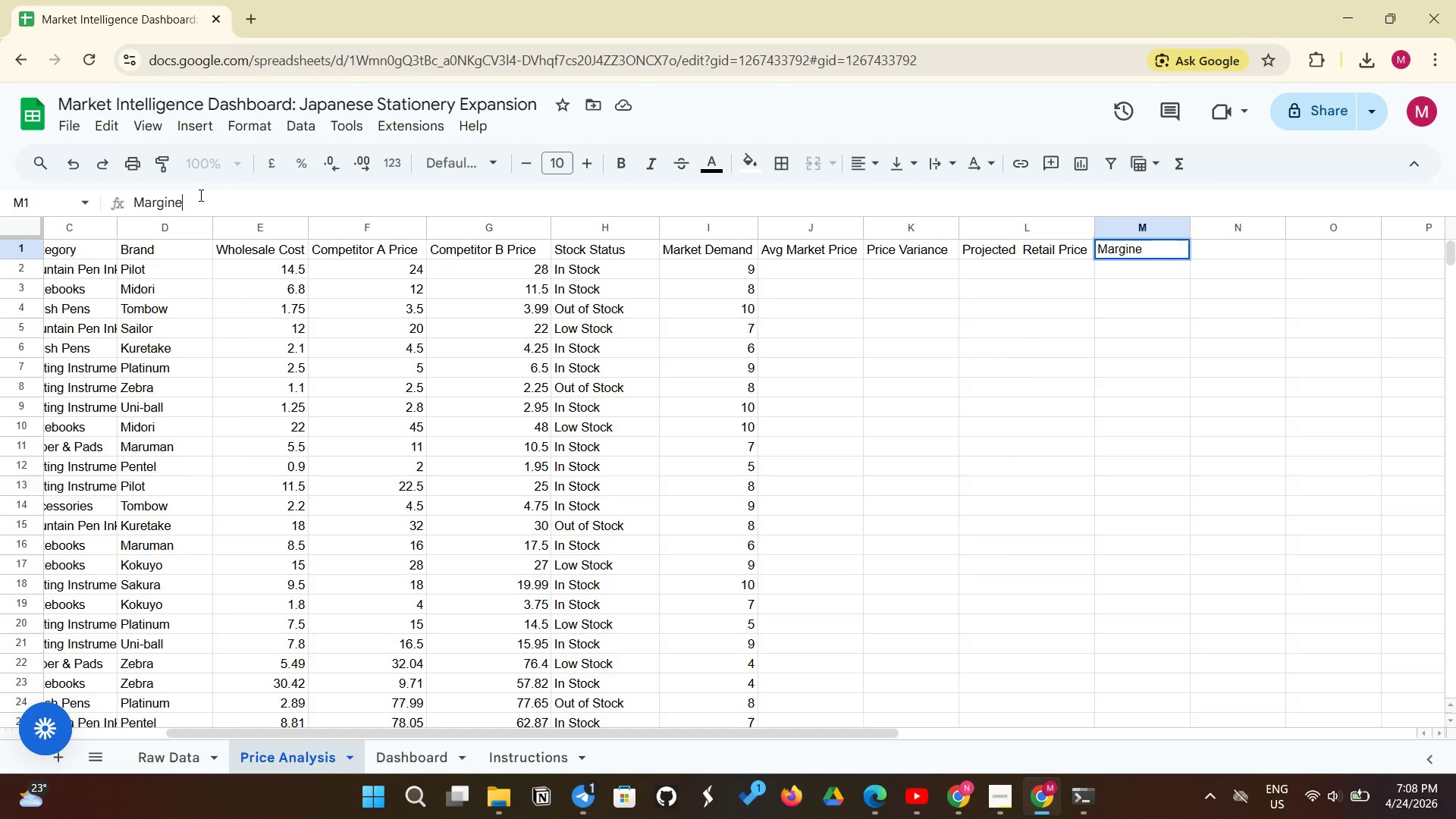 
key(Space)
 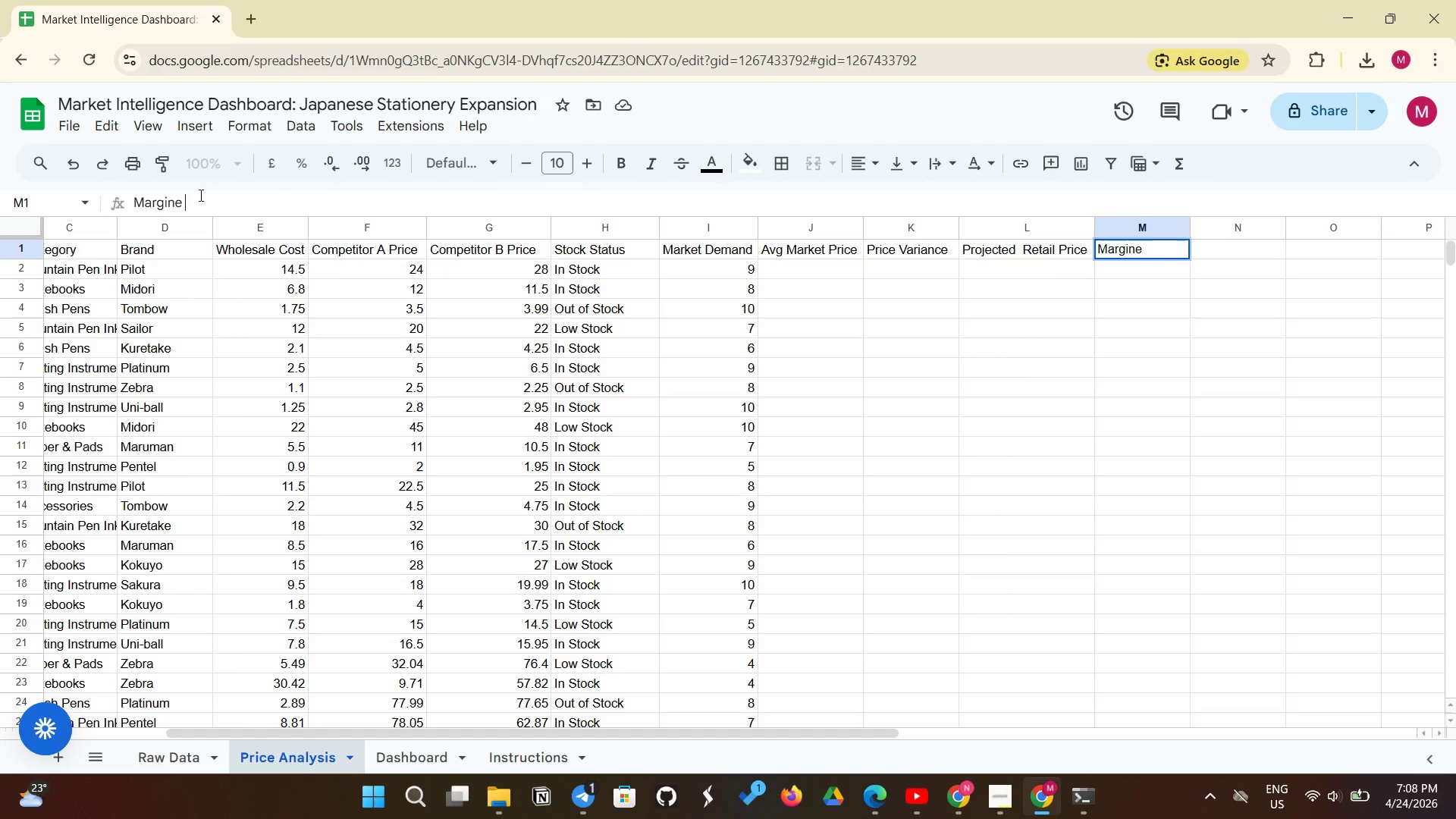 
key(Shift+5)
 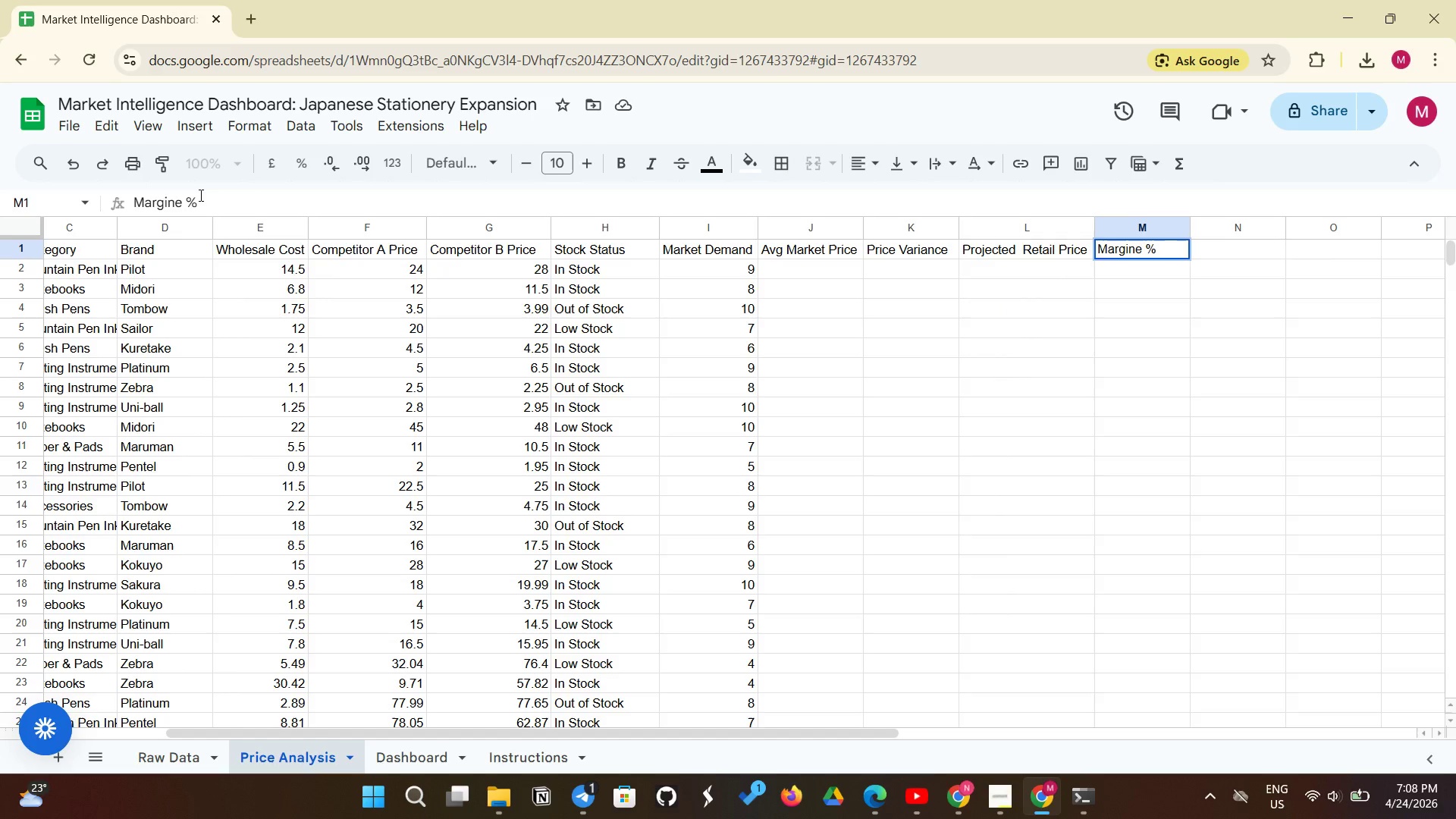 
key(Enter)
 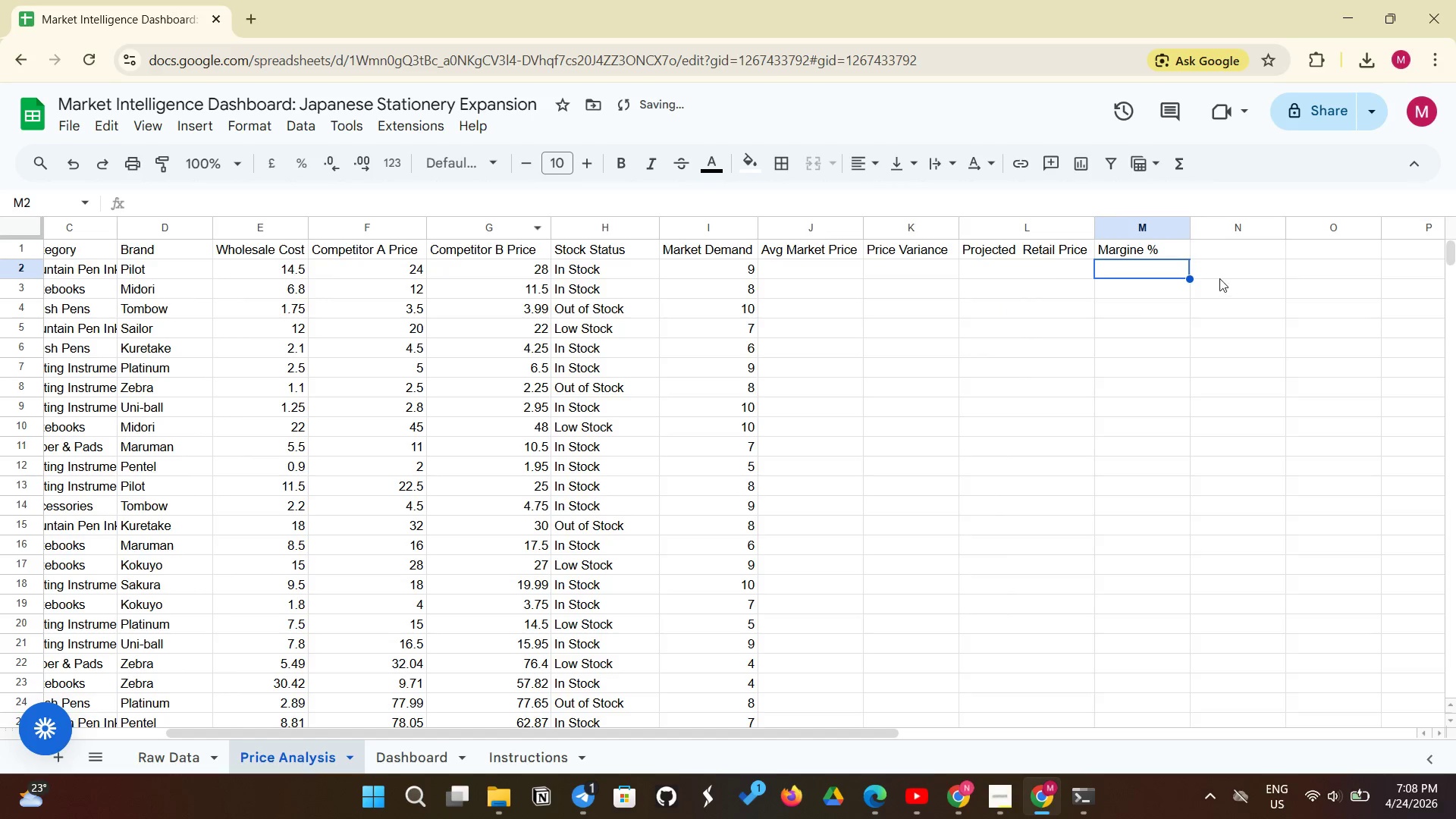 
left_click([1196, 248])
 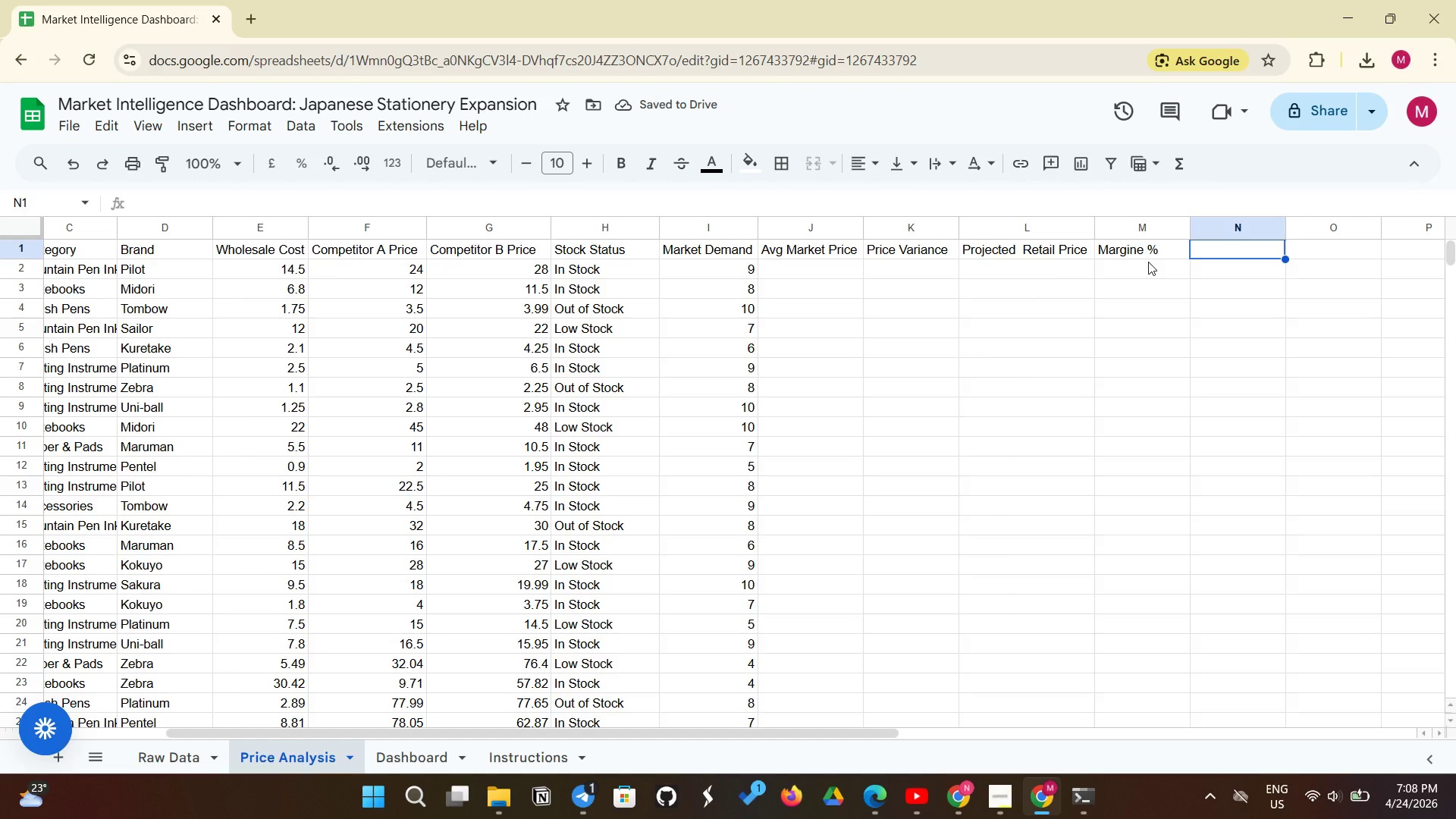 
type(Opportunity Score)
 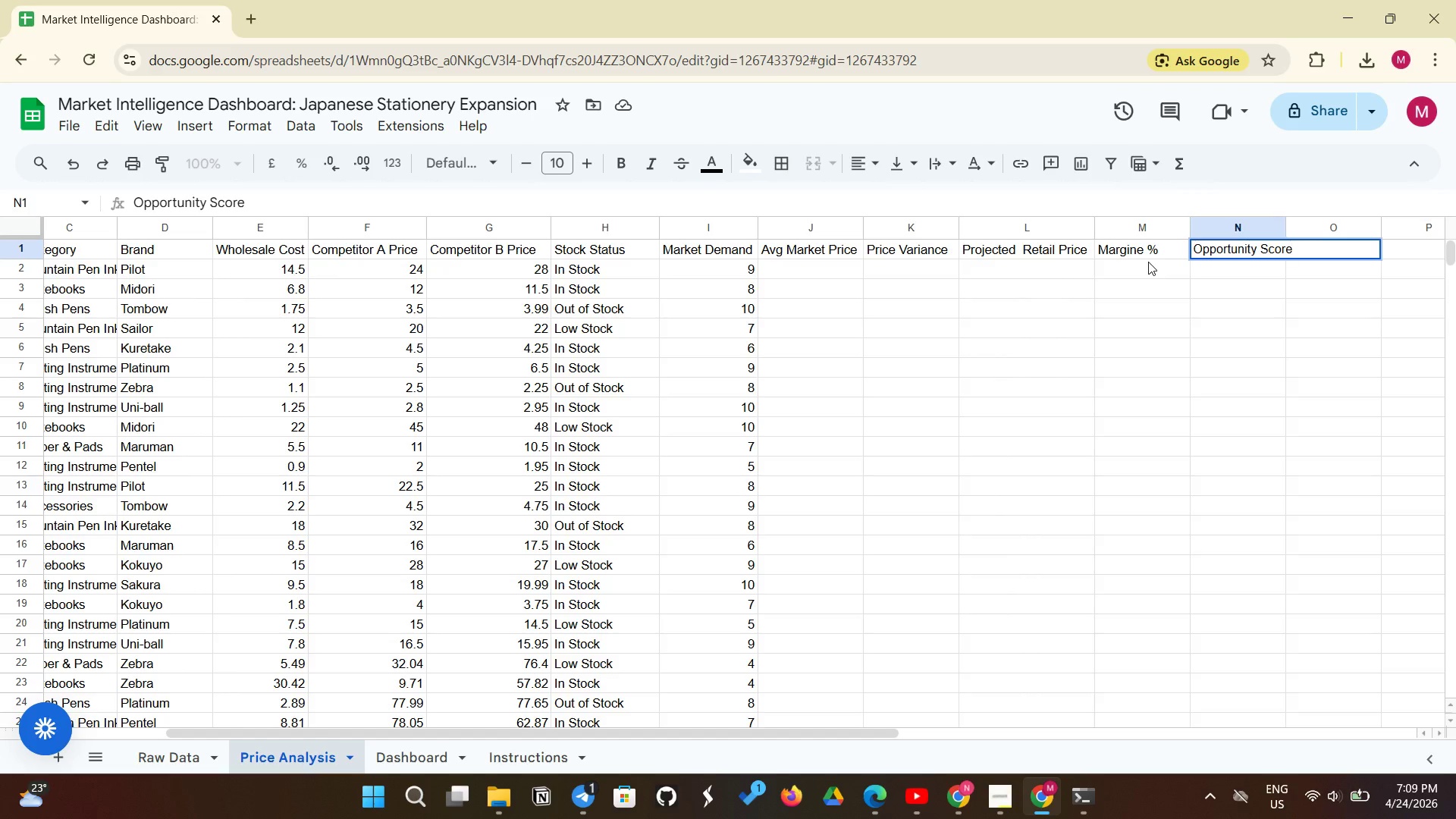 
key(Enter)
 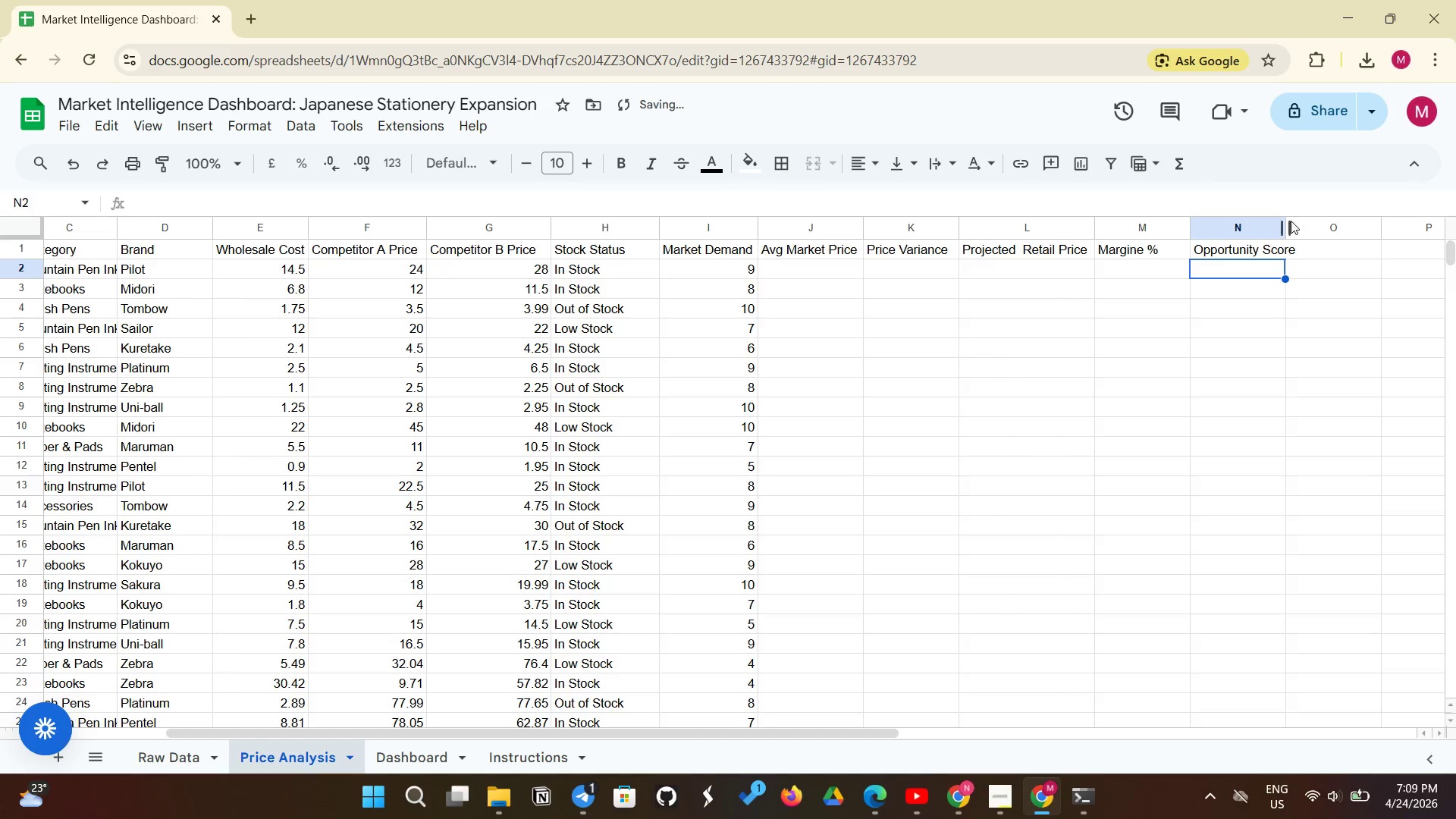 
left_click_drag(start_coordinate=[1287, 224], to_coordinate=[1307, 222])
 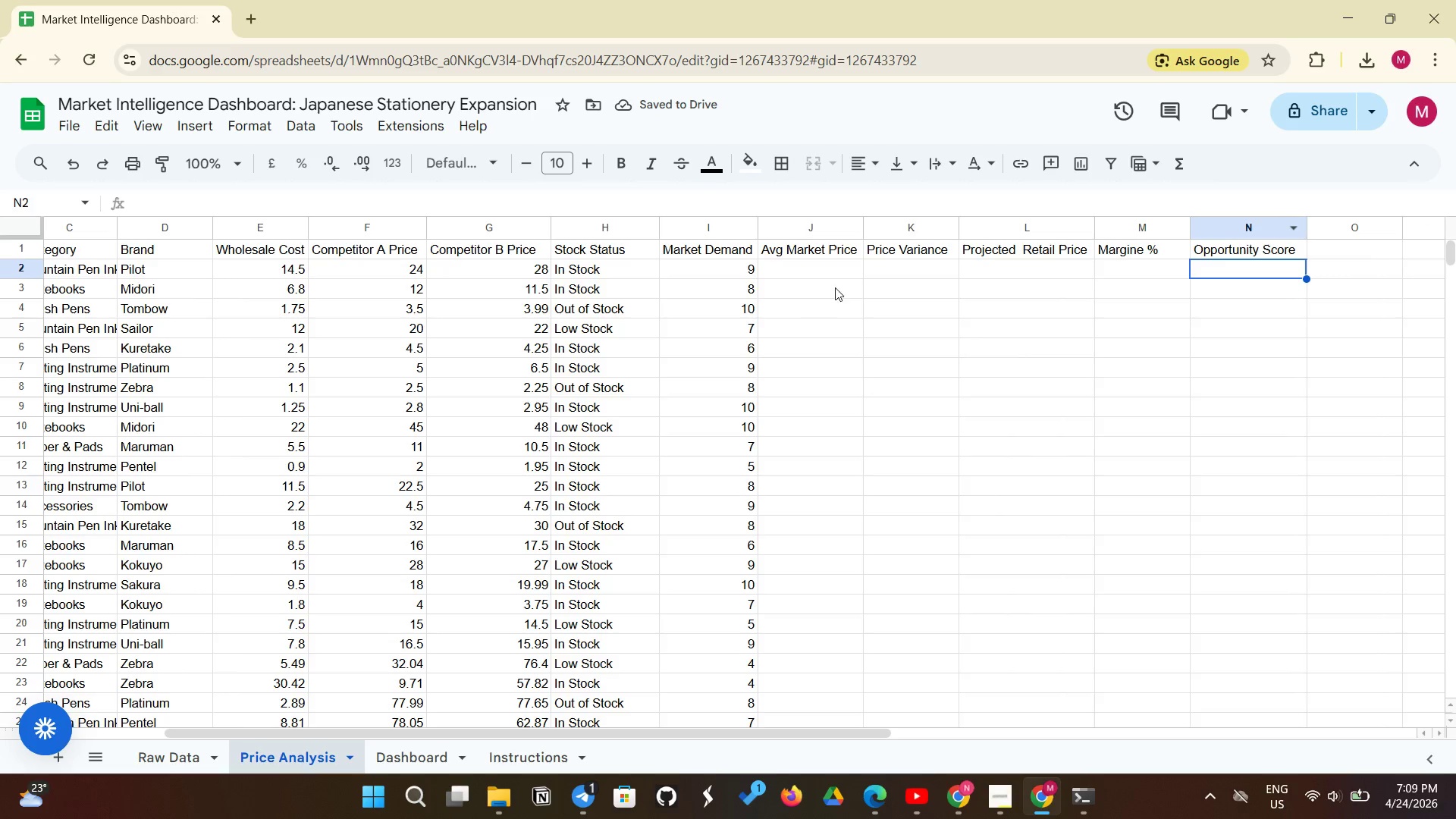 
left_click([837, 271])
 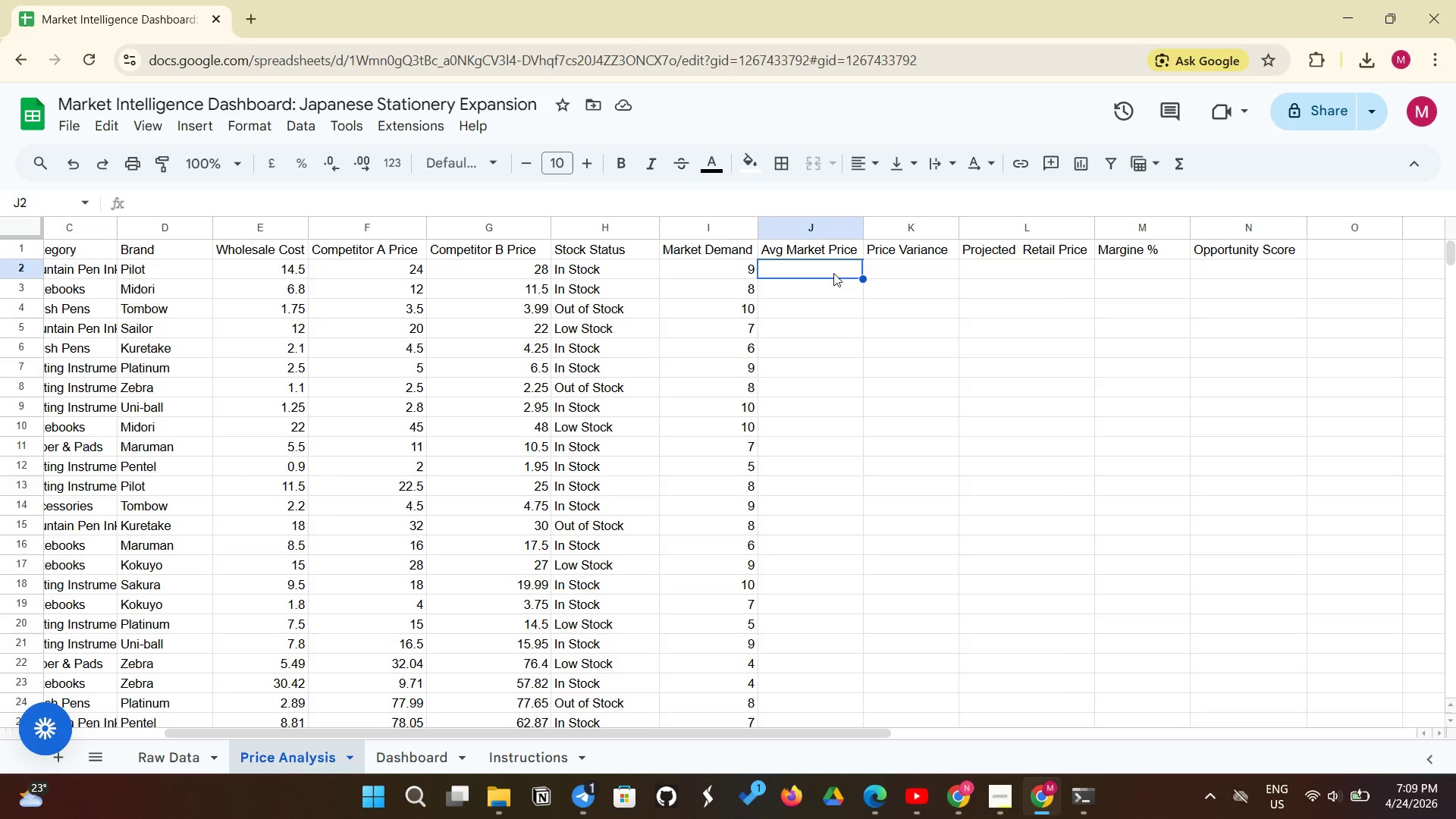 
wait(5.03)
 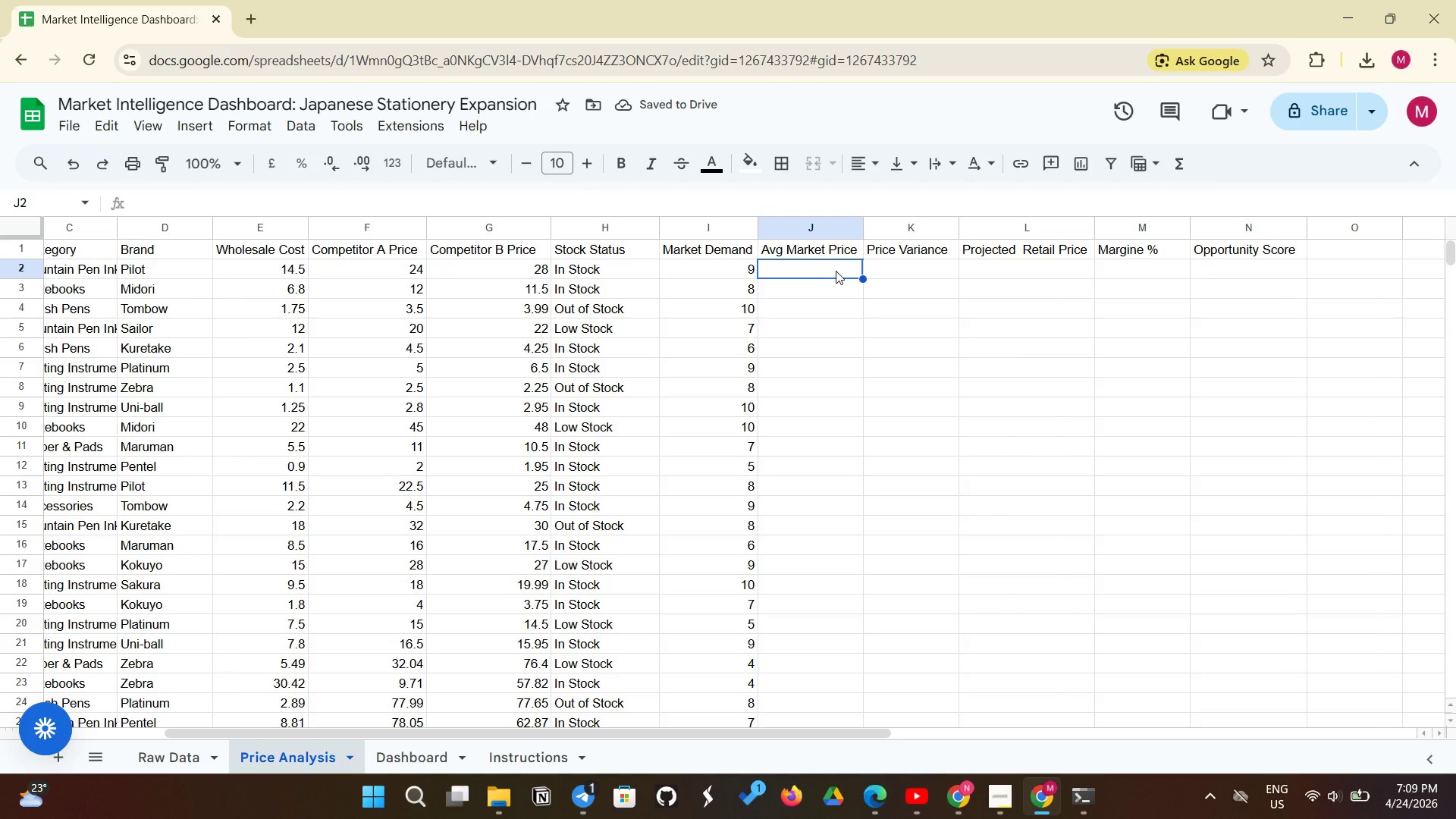 
type(=AVERAGE)
 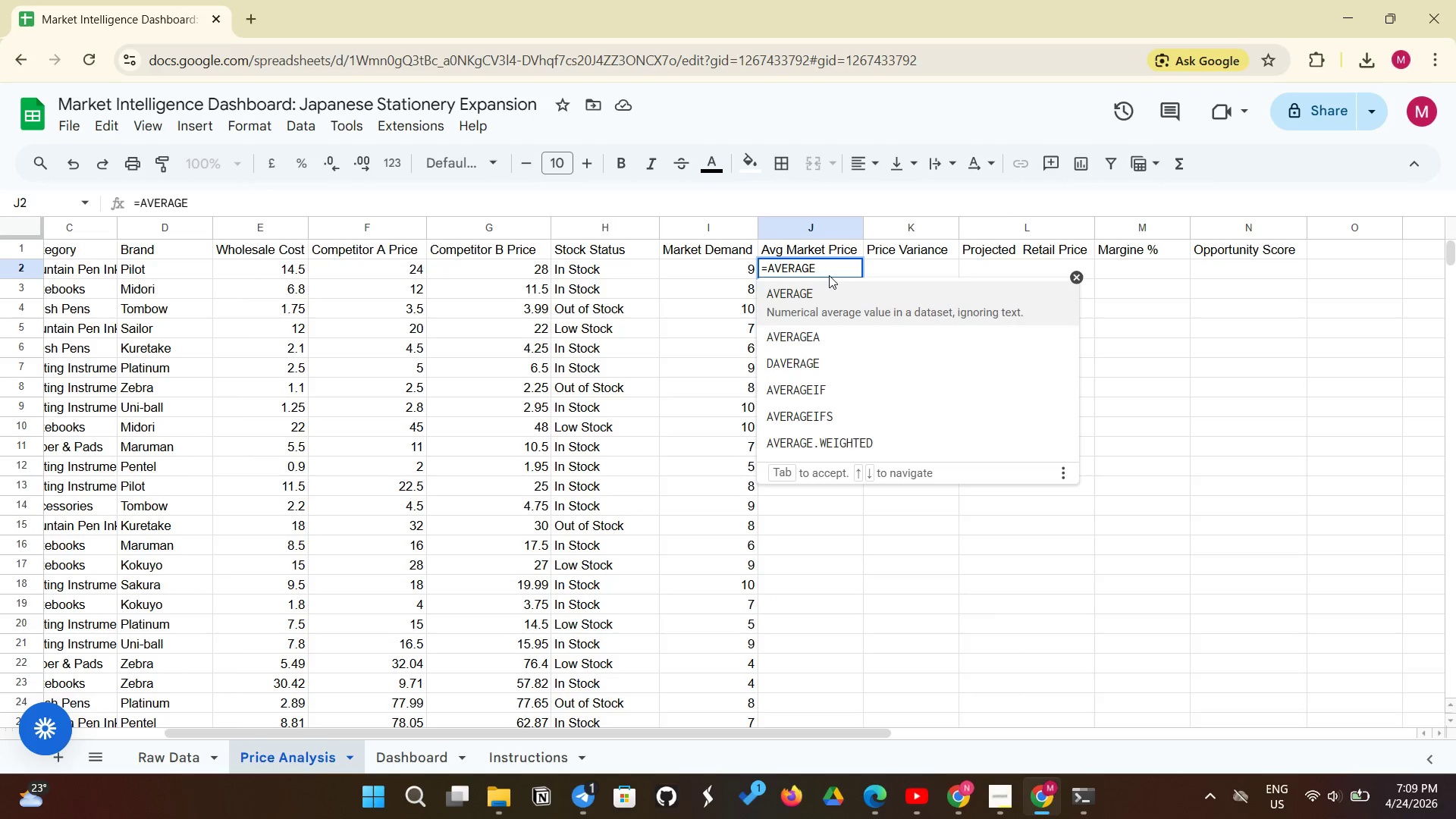 
type((F2:G2))
 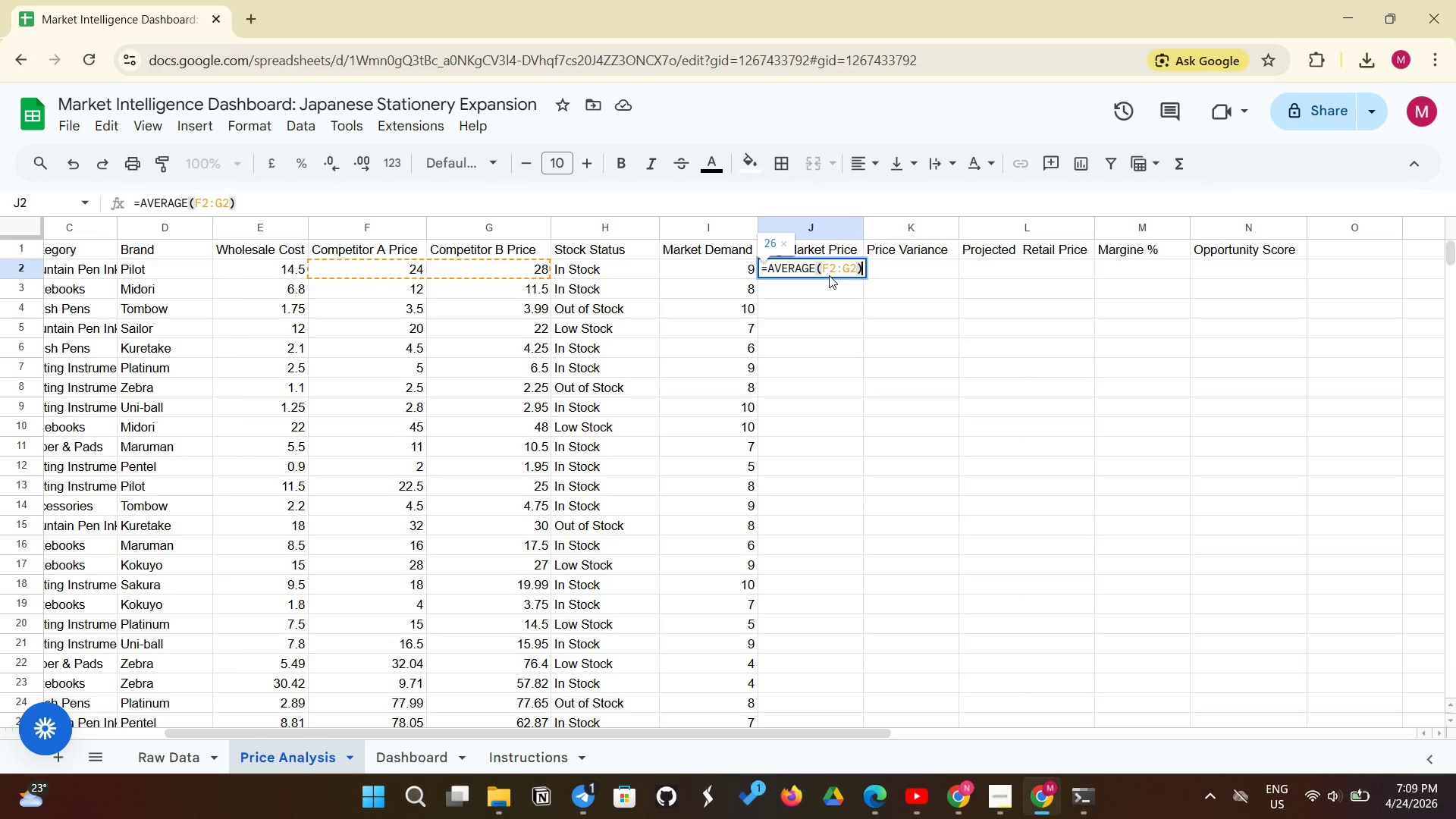 
key(Enter)
 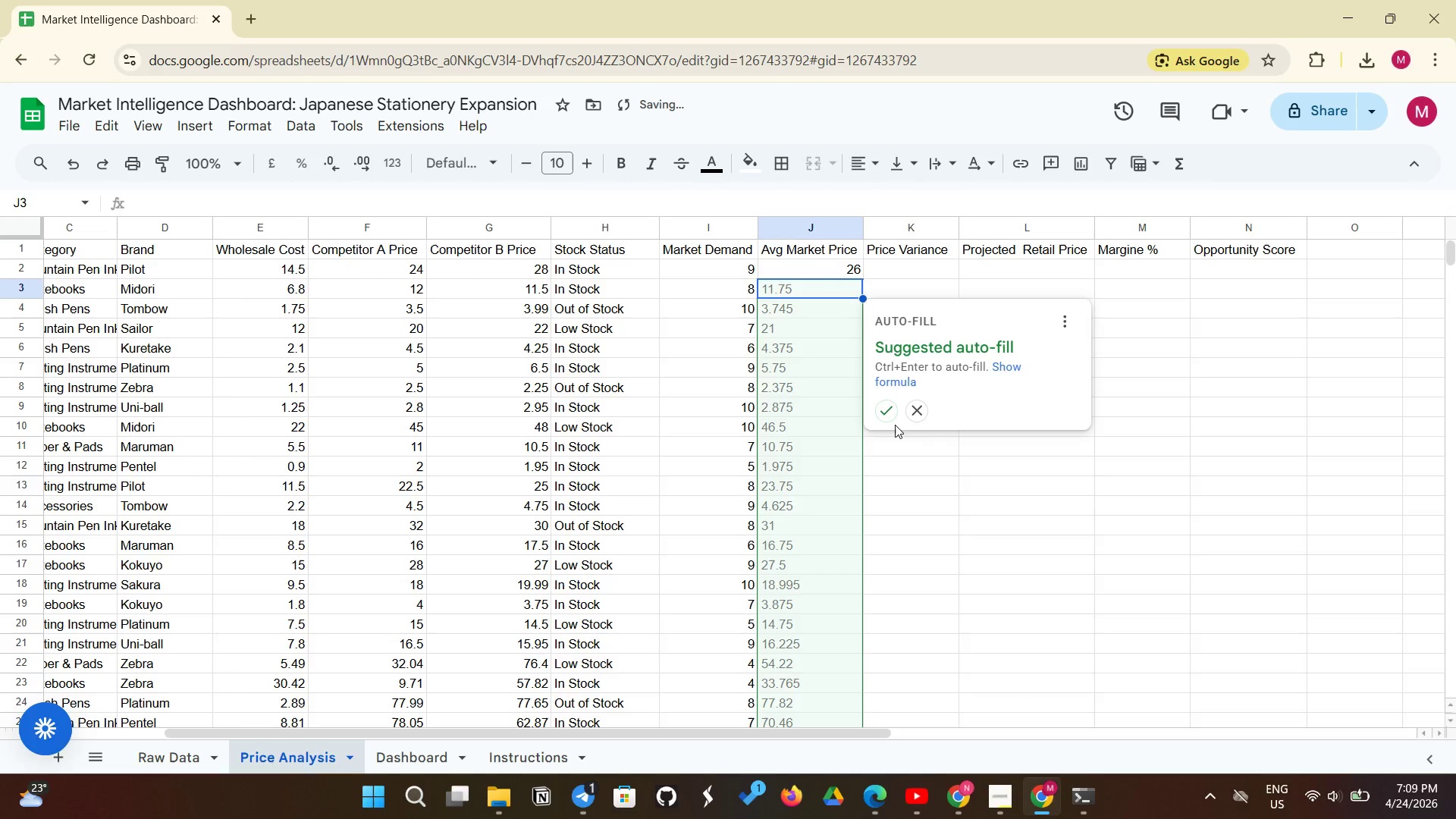 
left_click([883, 416])
 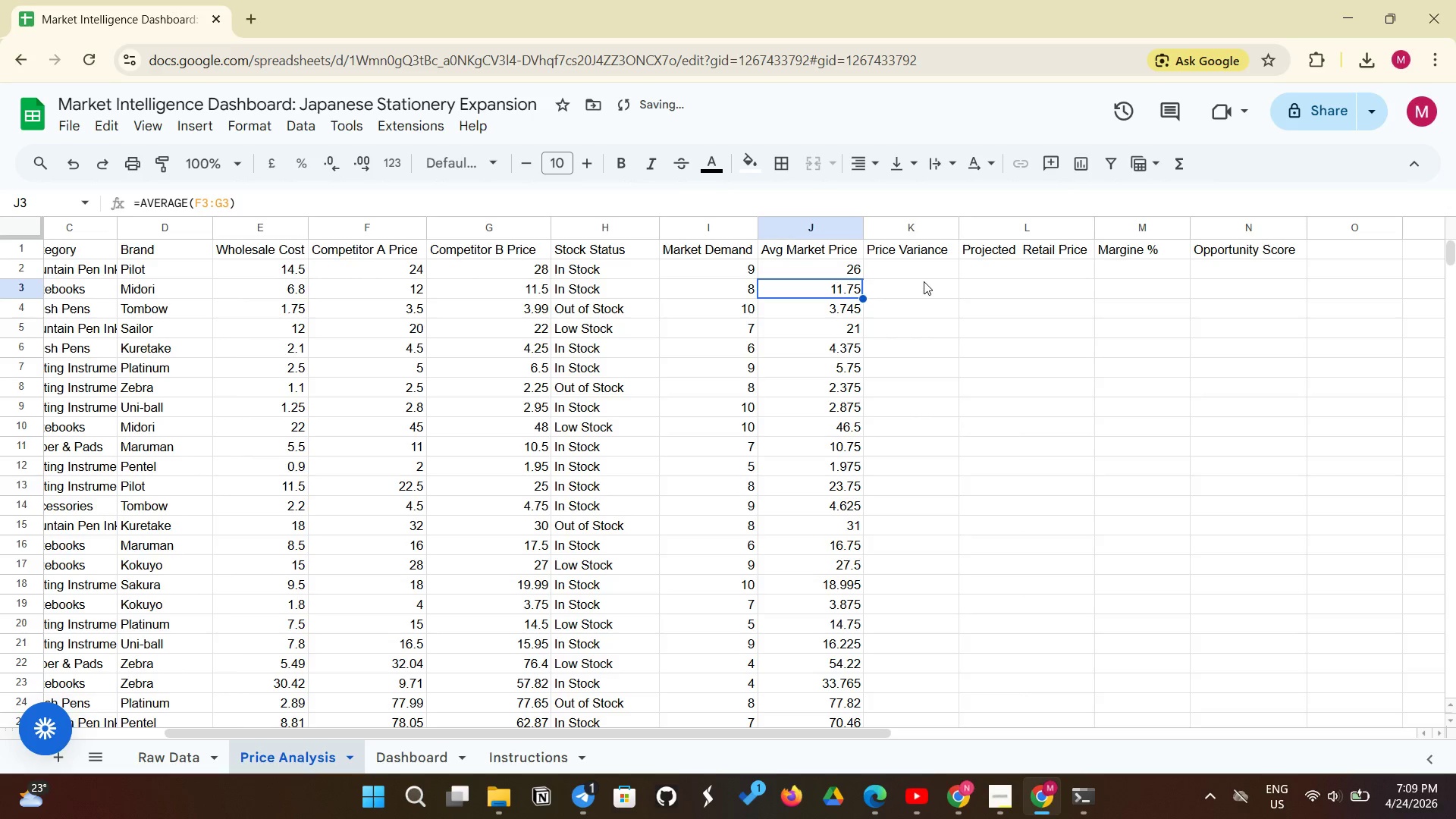 
left_click([924, 281])
 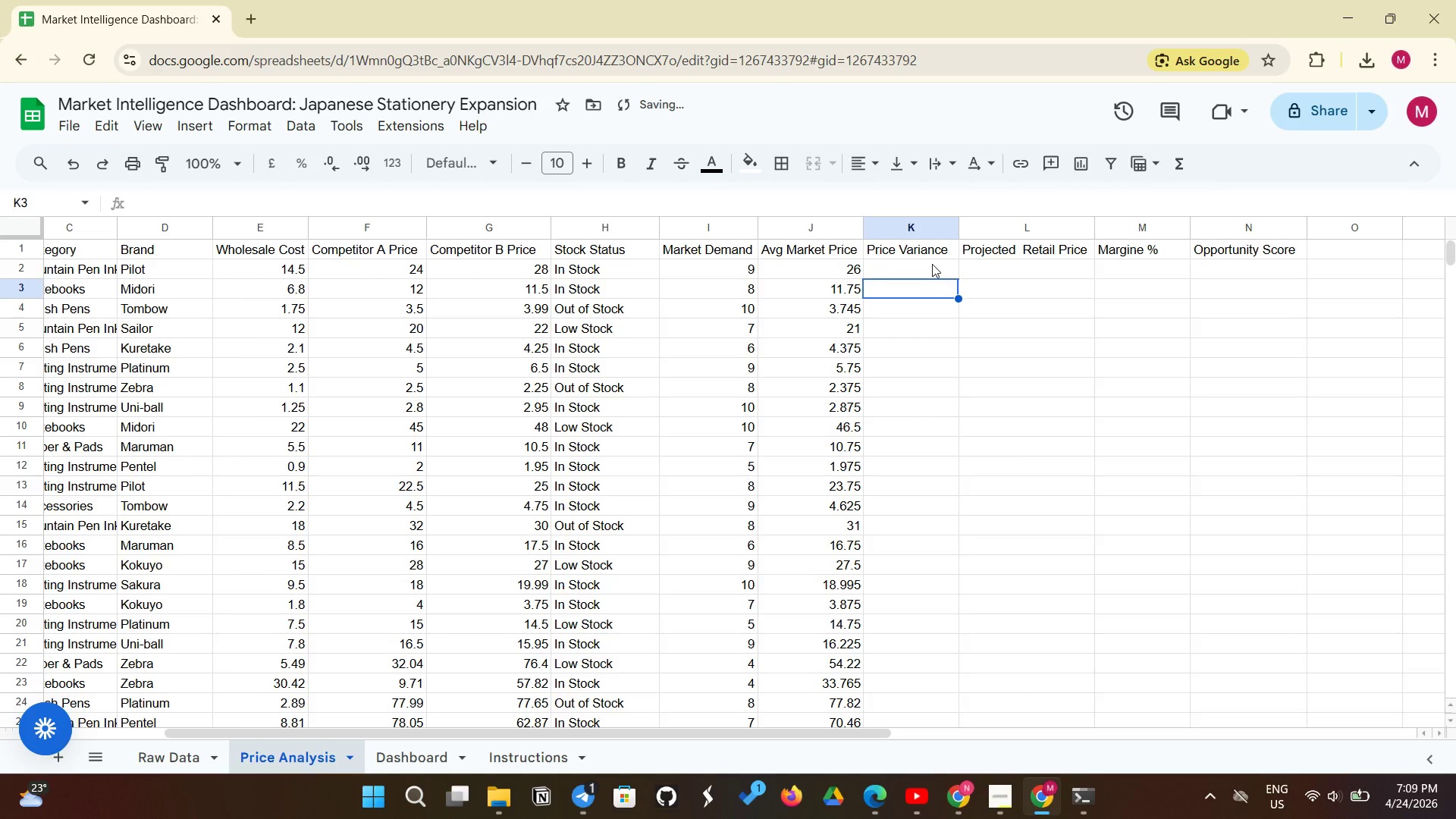 
left_click([932, 264])
 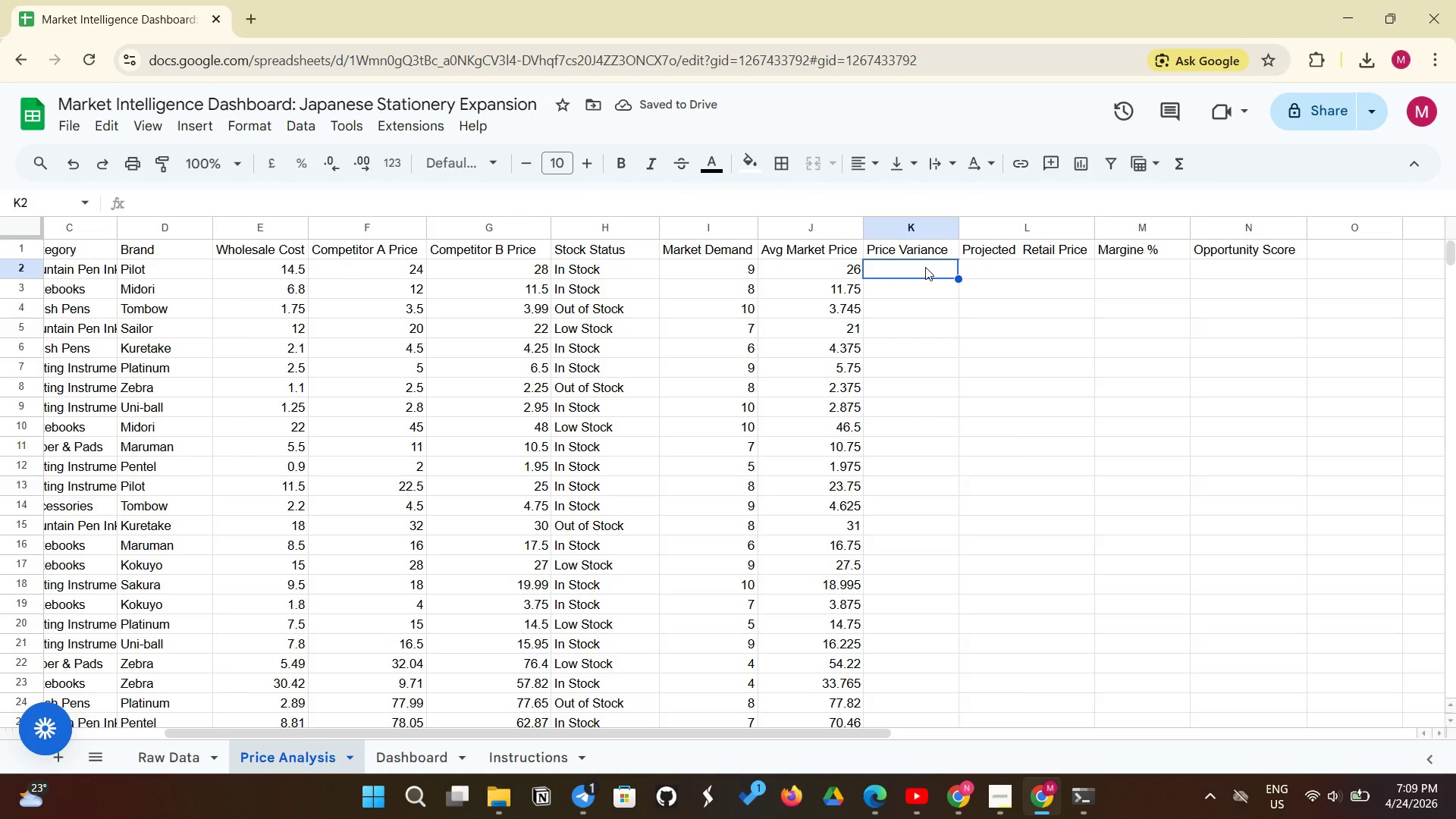 
wait(8.09)
 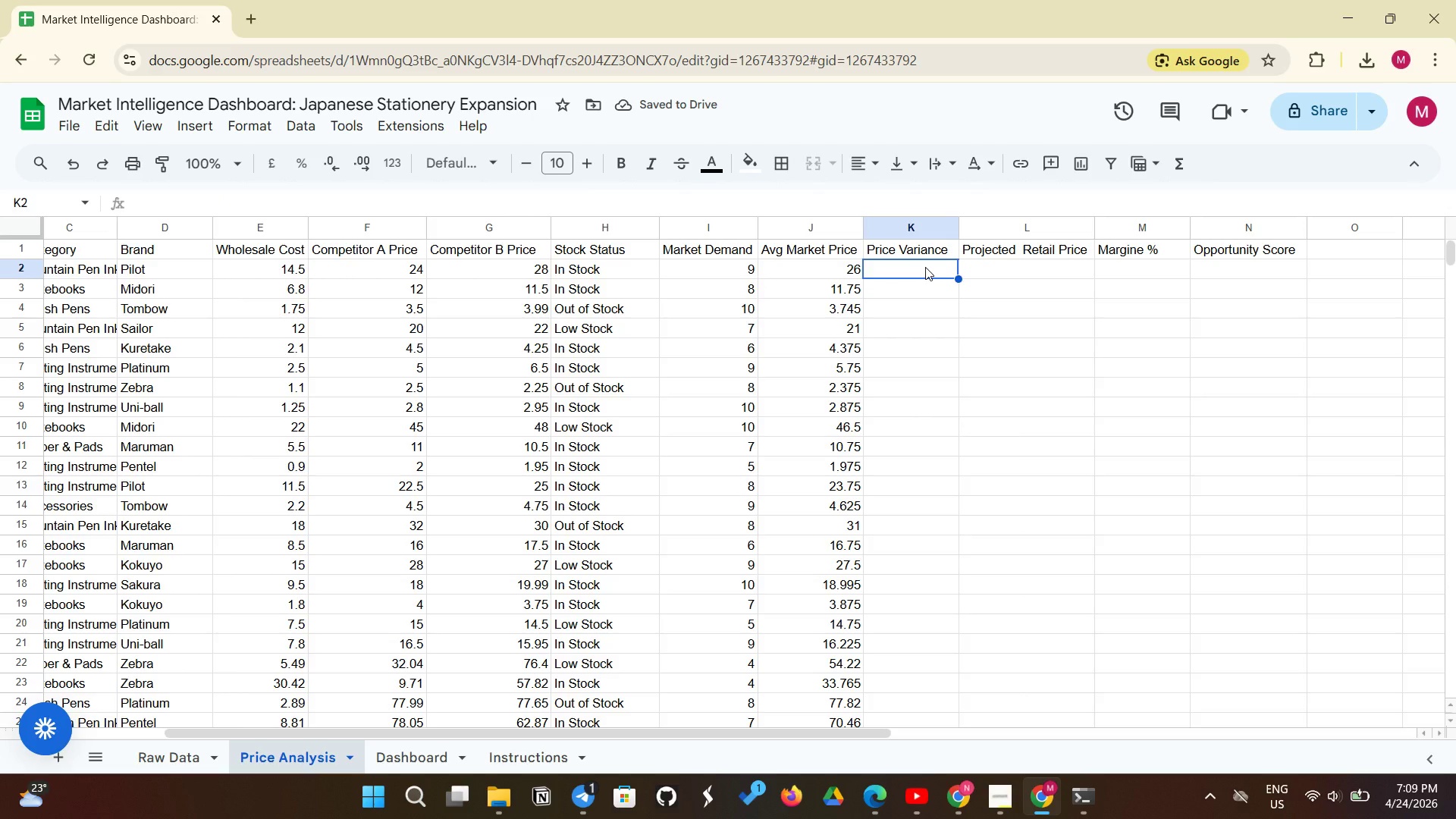 
type(=ABS(F2-G2))
 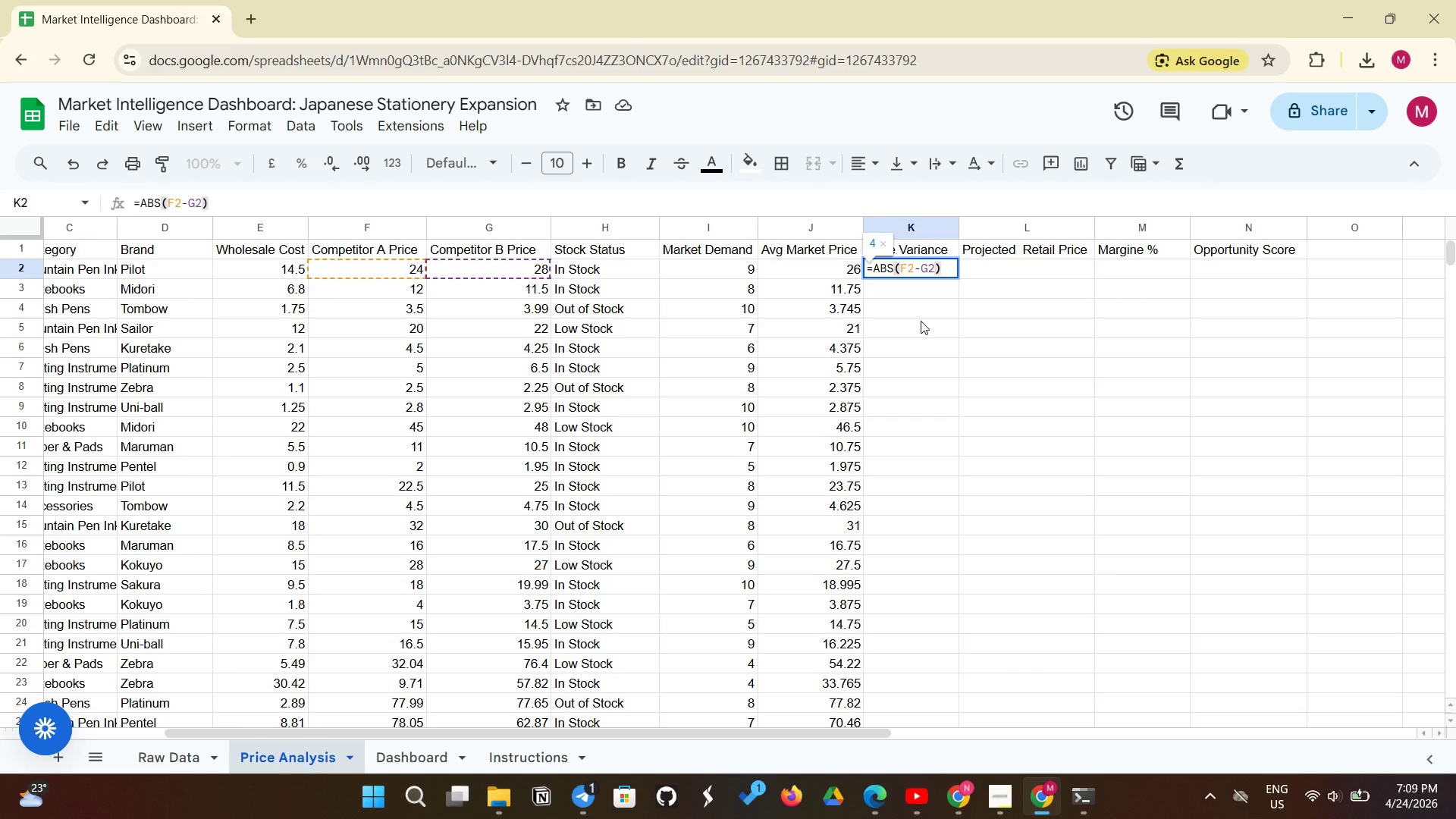 
key(Enter)
 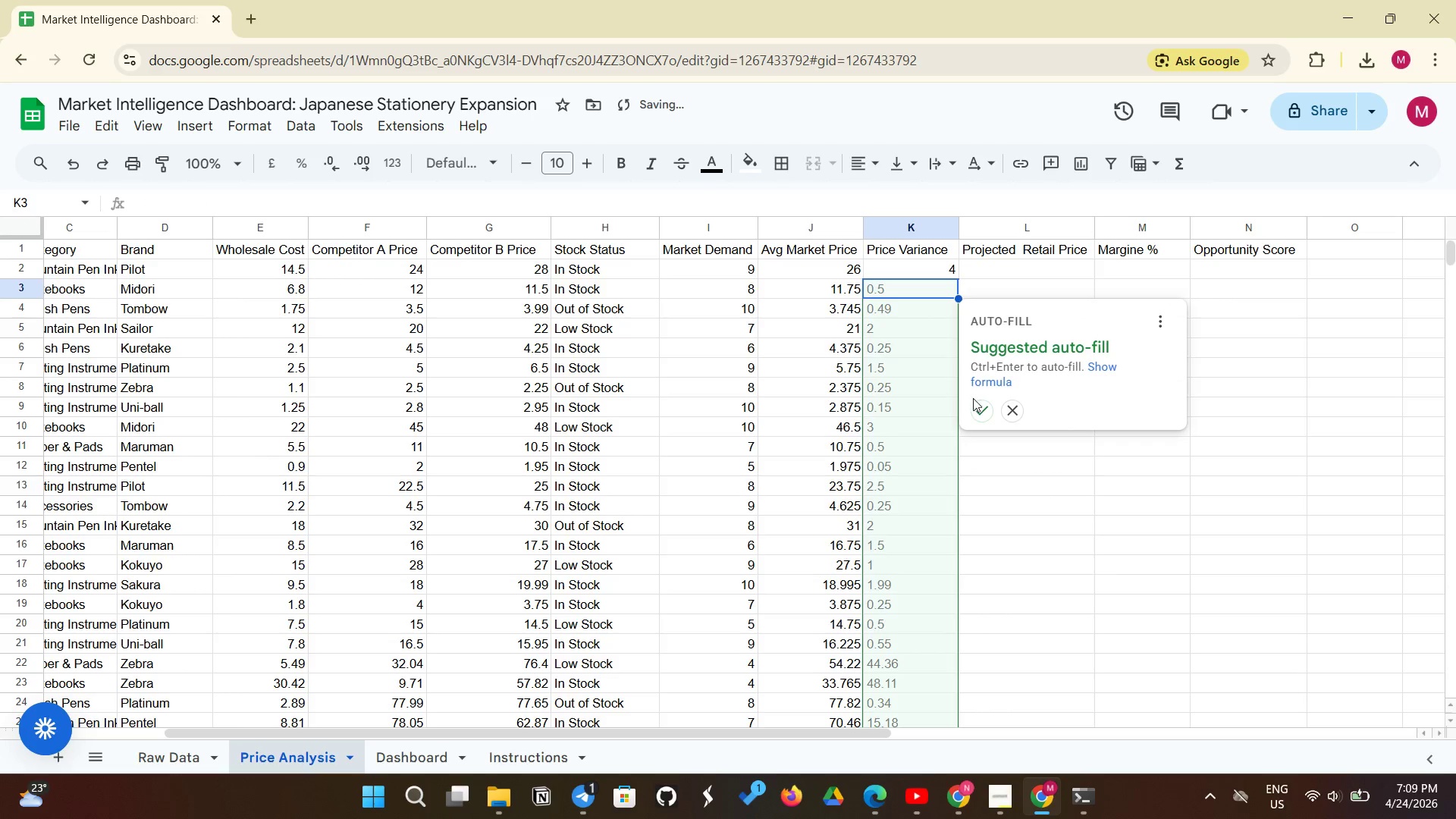 
left_click([979, 411])
 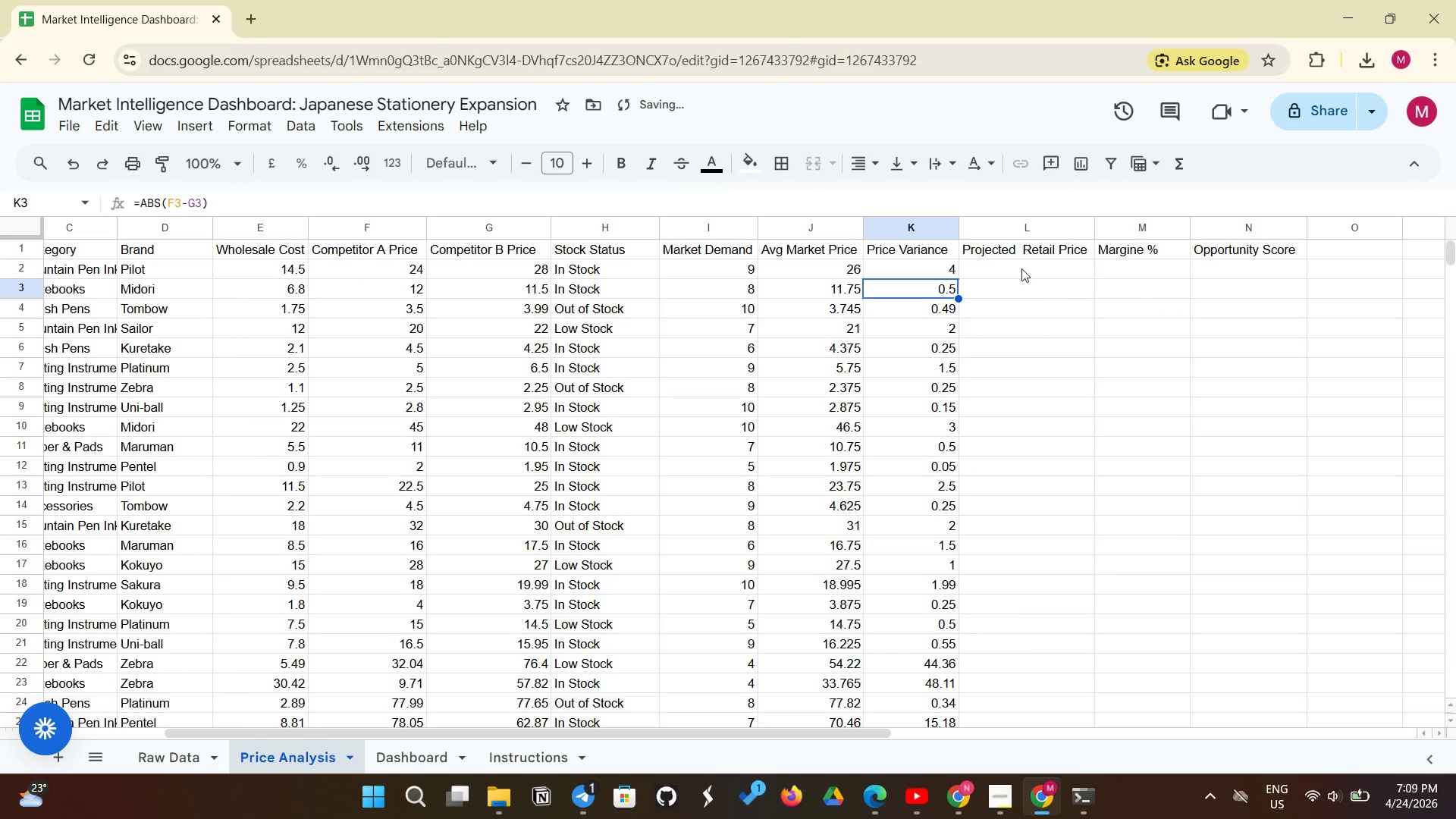 
left_click([1021, 268])
 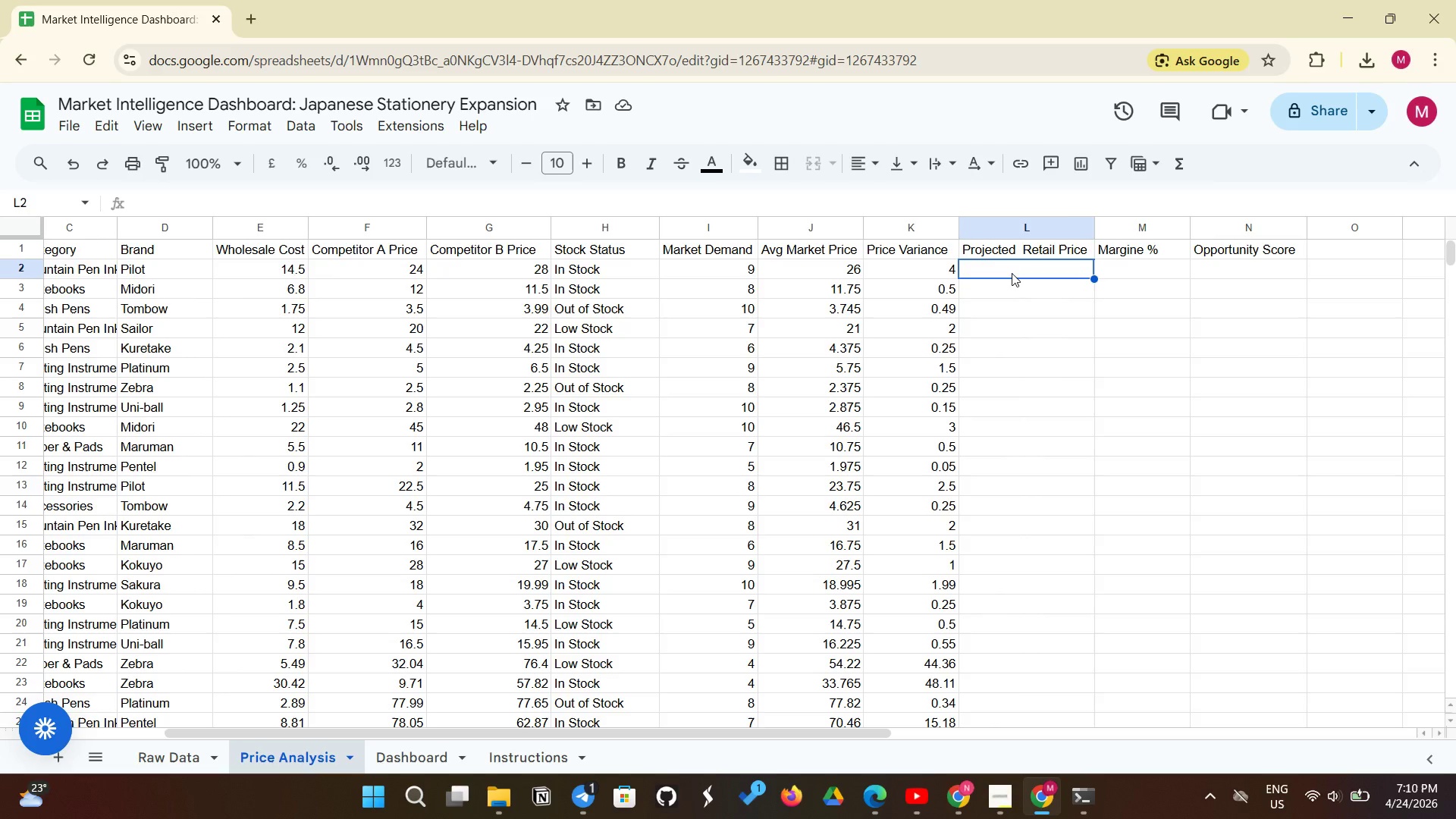 
wait(14.02)
 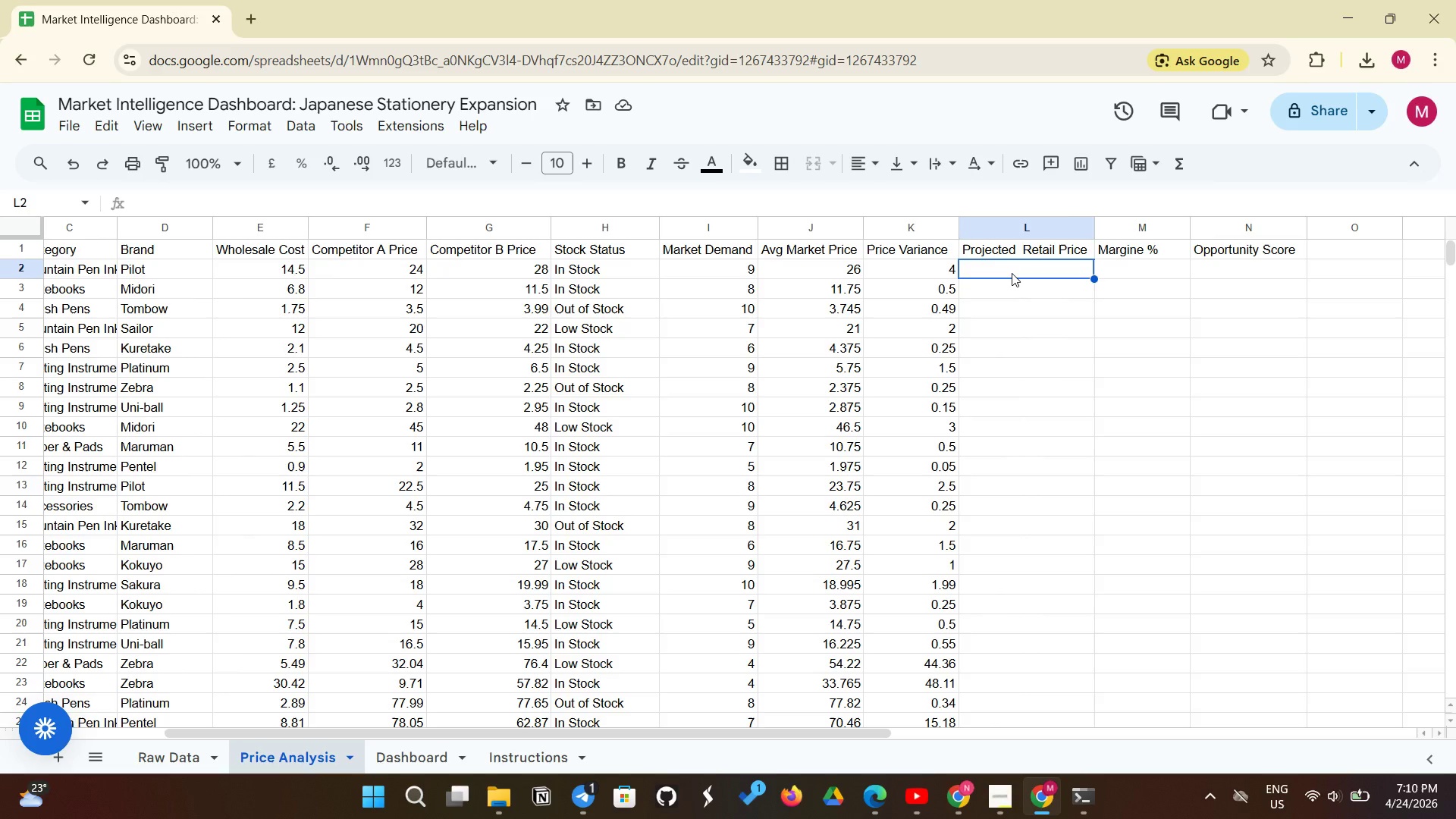 
left_click([1006, 804])